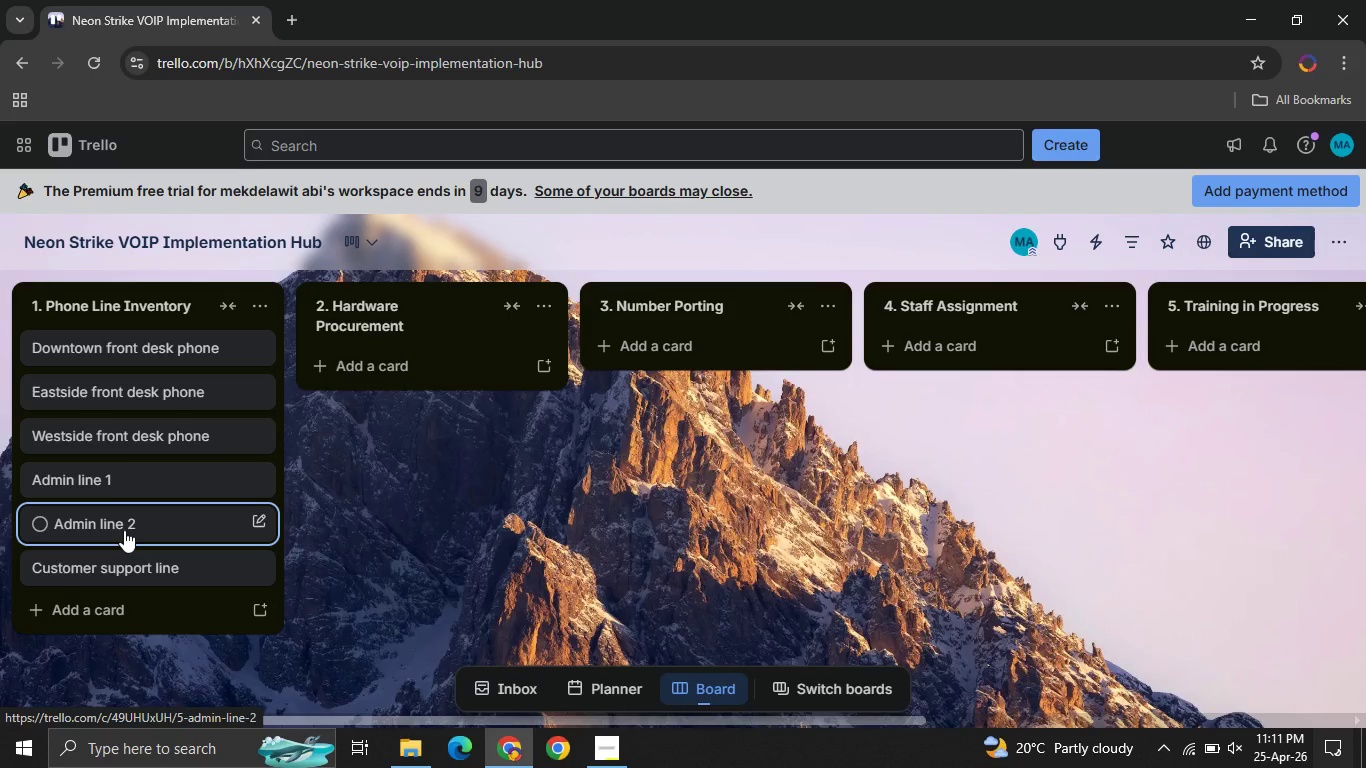 
wait(19.16)
 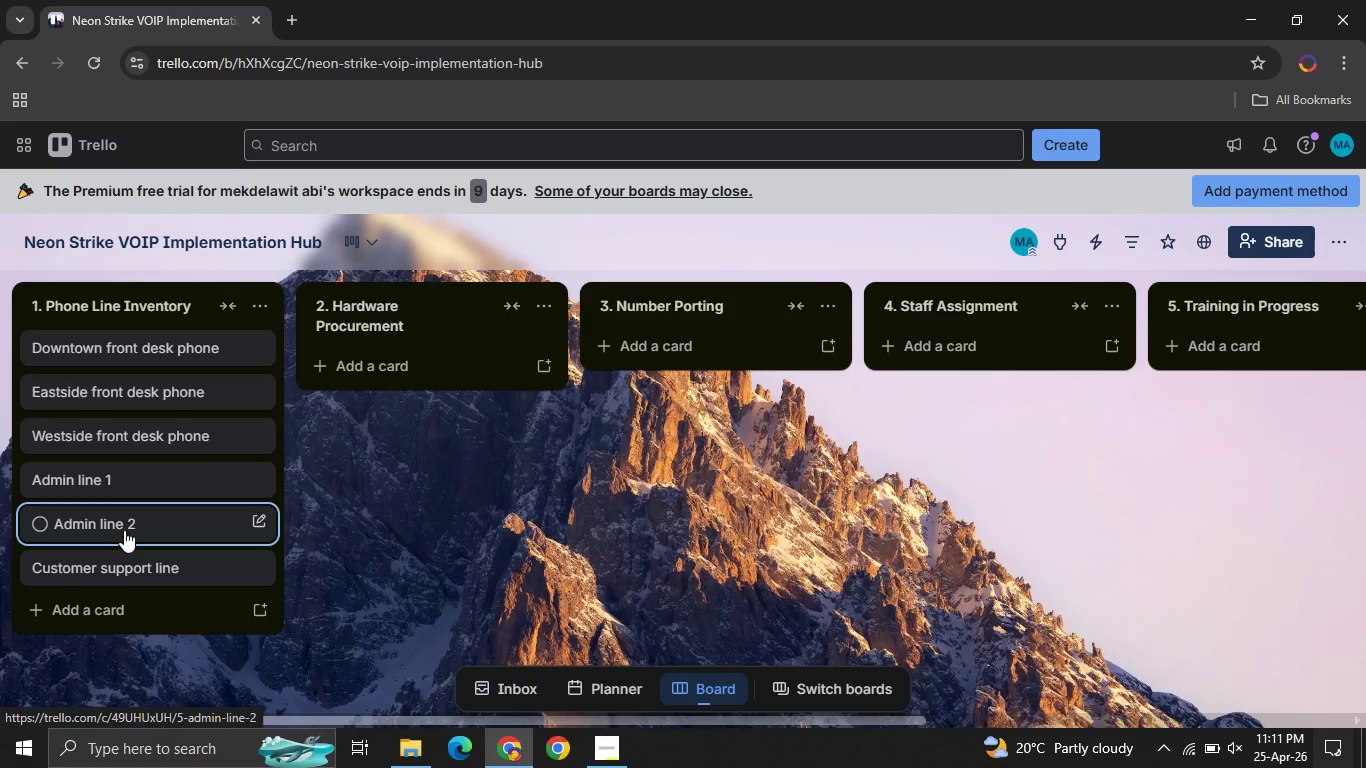 
left_click([410, 358])
 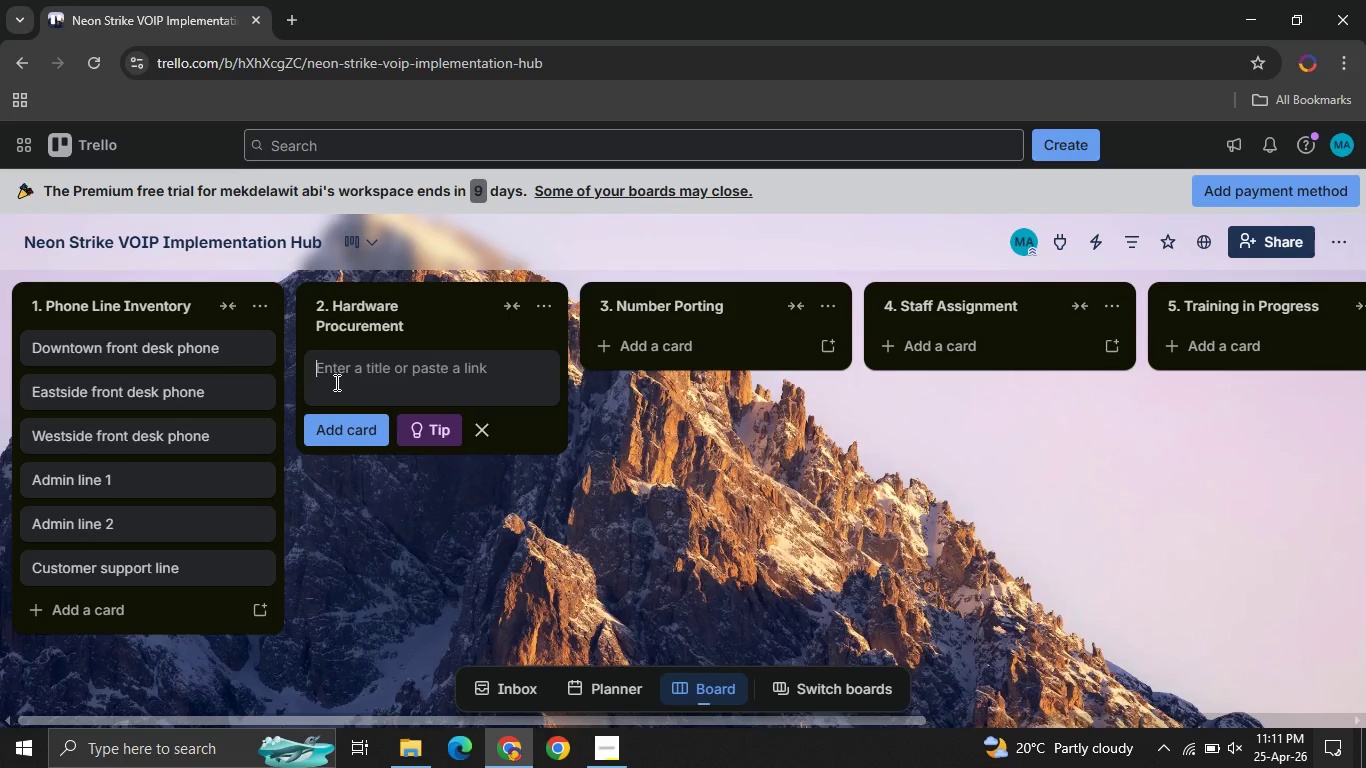 
left_click([335, 382])
 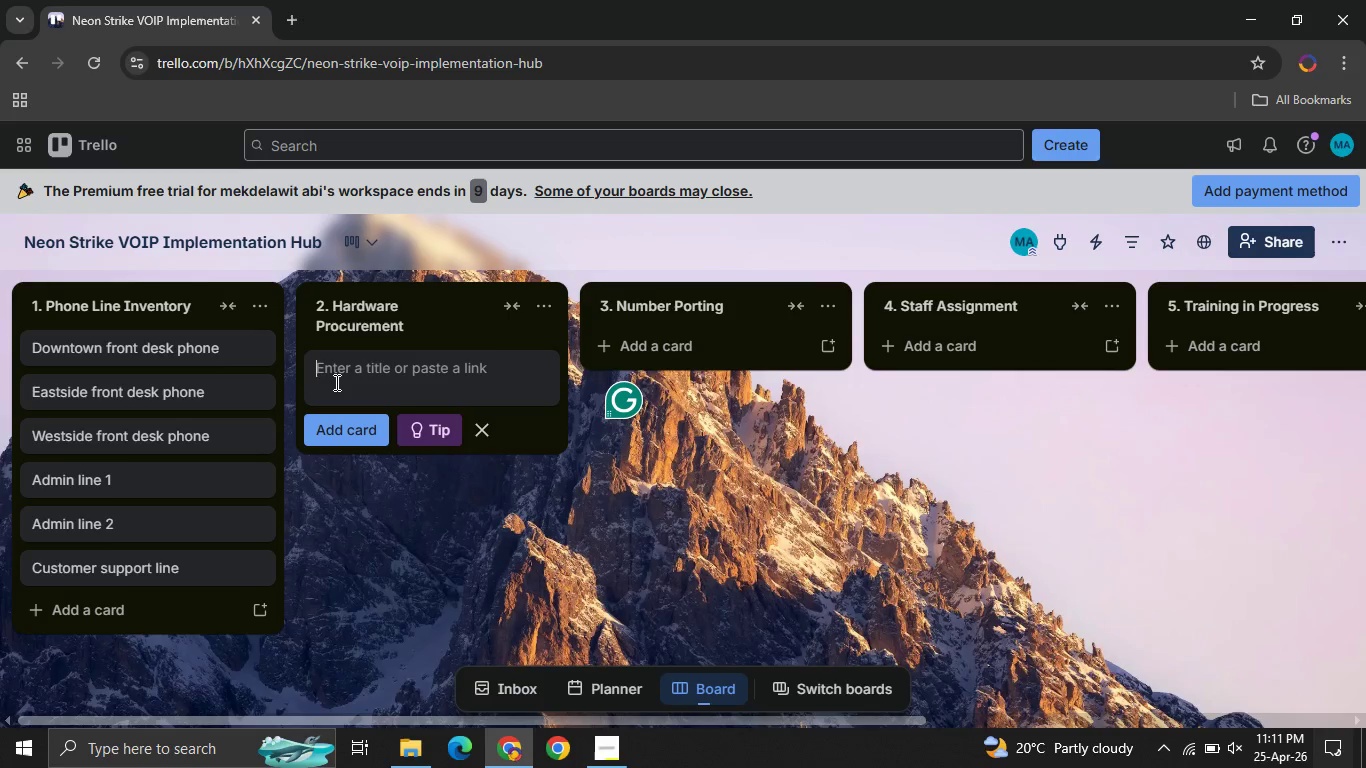 
type(Karv mag )
key(Backspace)
type(a lead )
 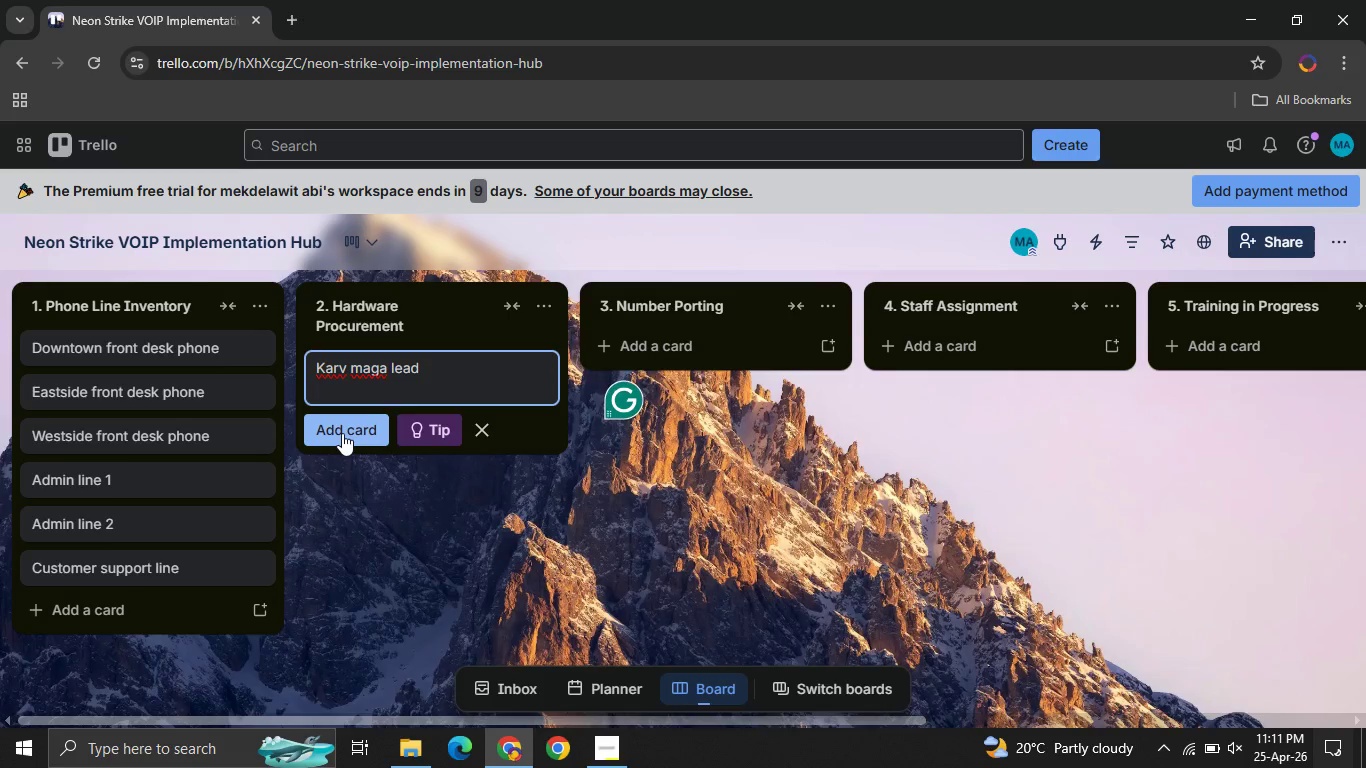 
left_click([342, 433])
 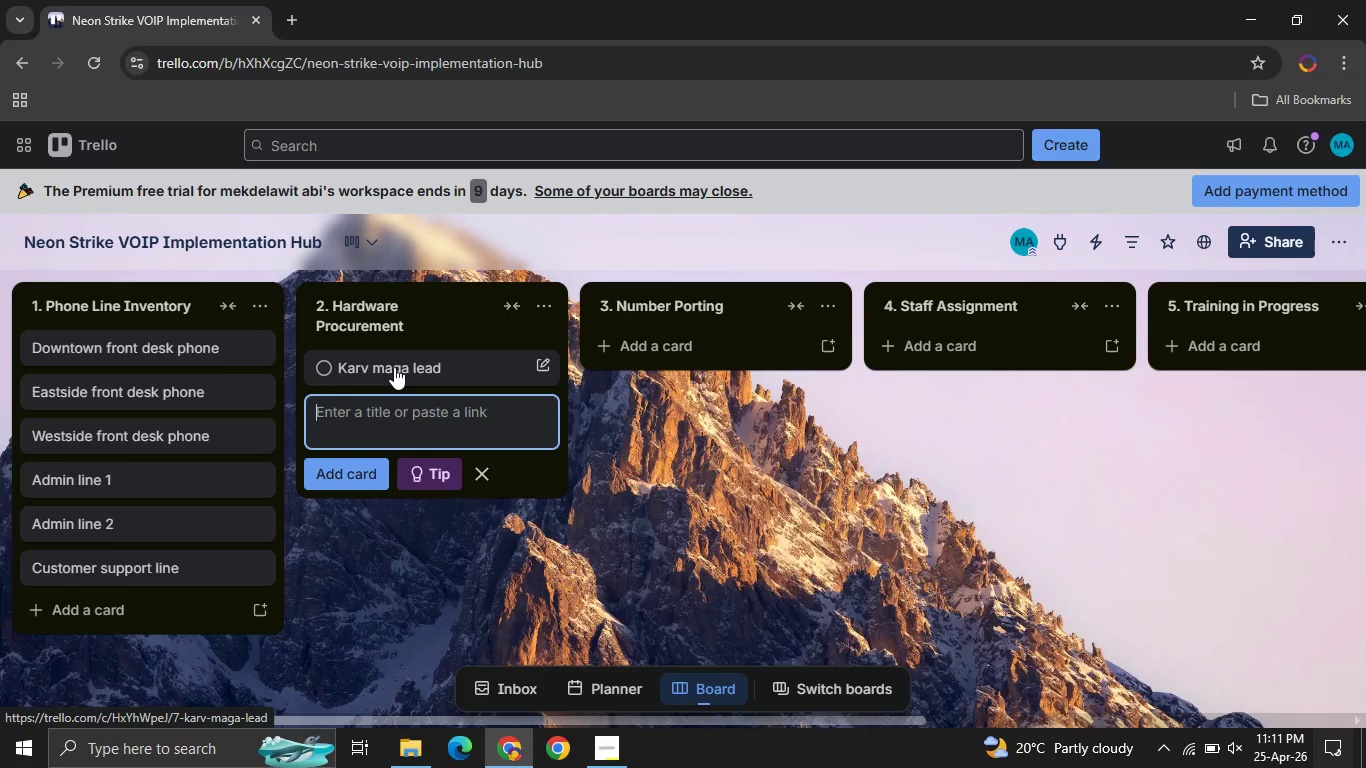 
left_click([394, 367])
 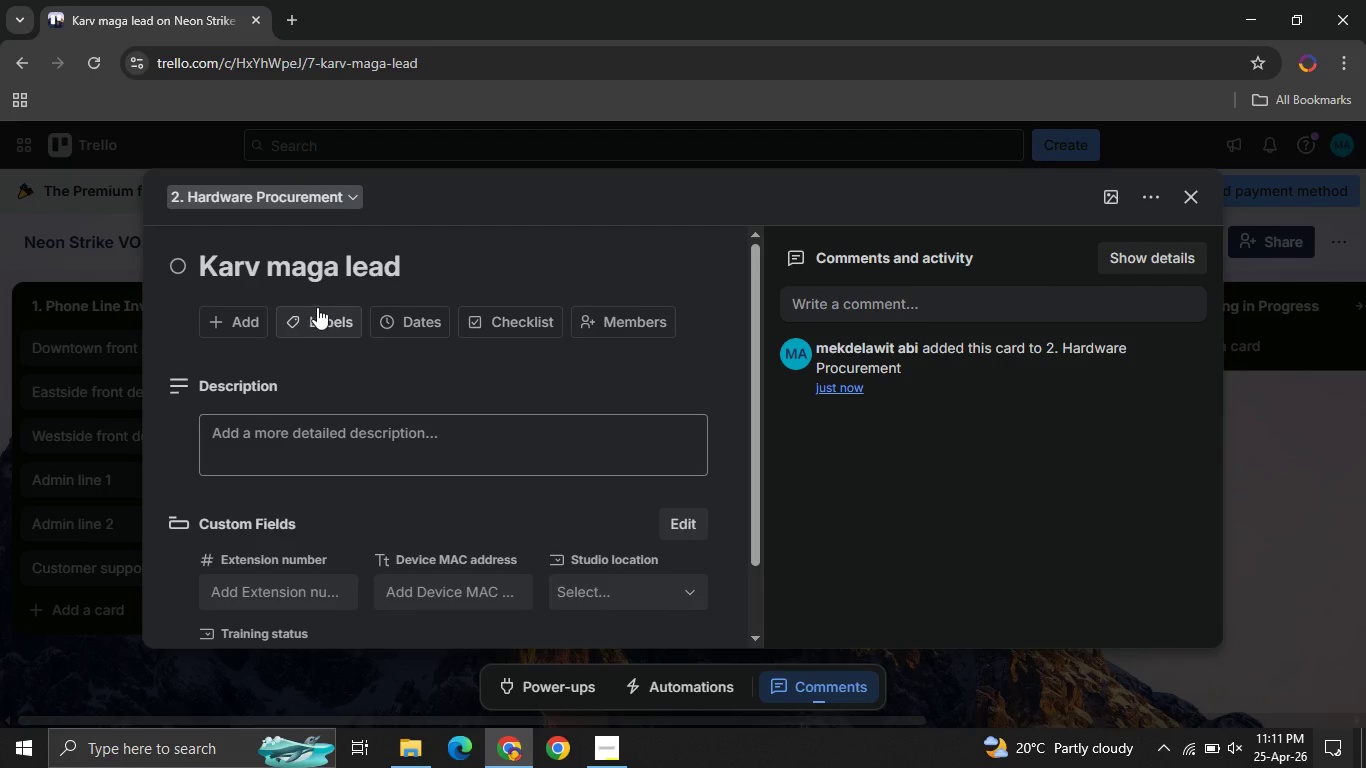 
left_click([317, 307])
 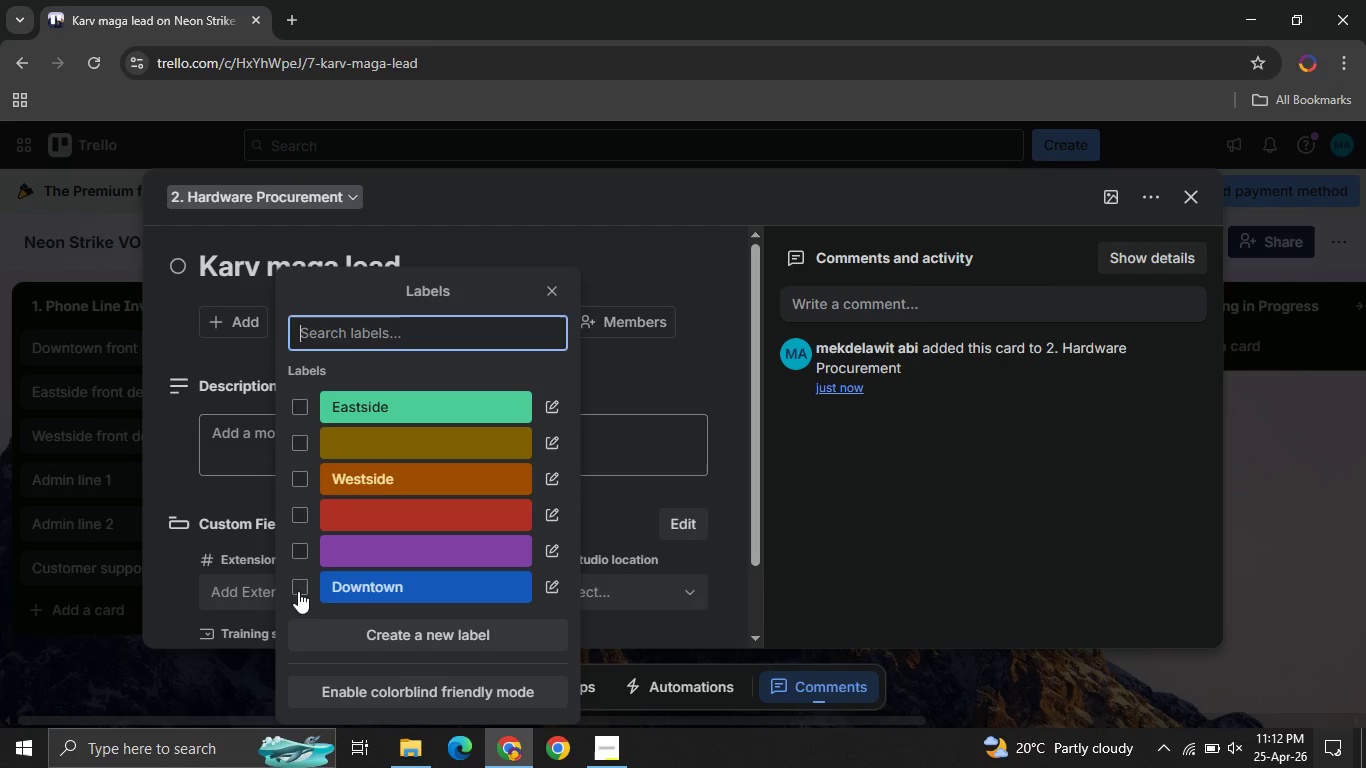 
left_click([298, 591])
 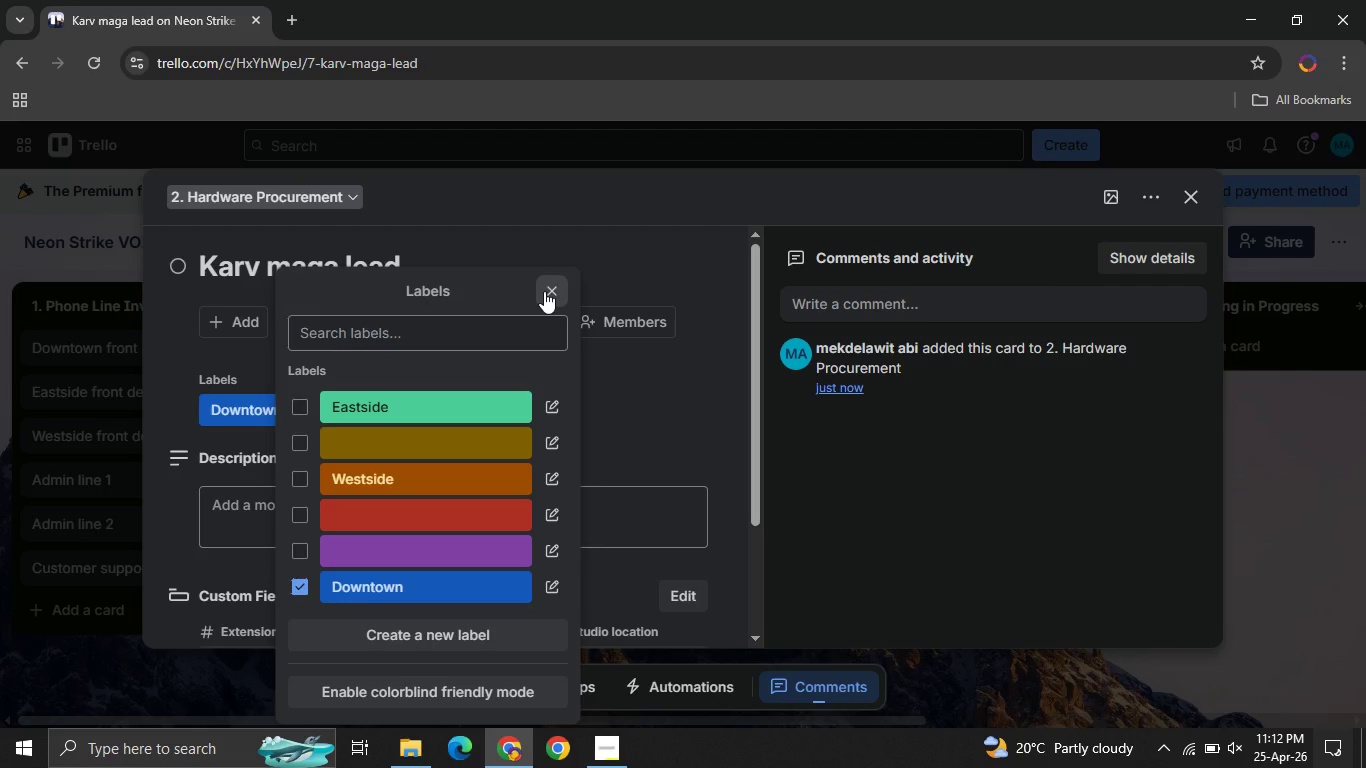 
left_click([544, 291])
 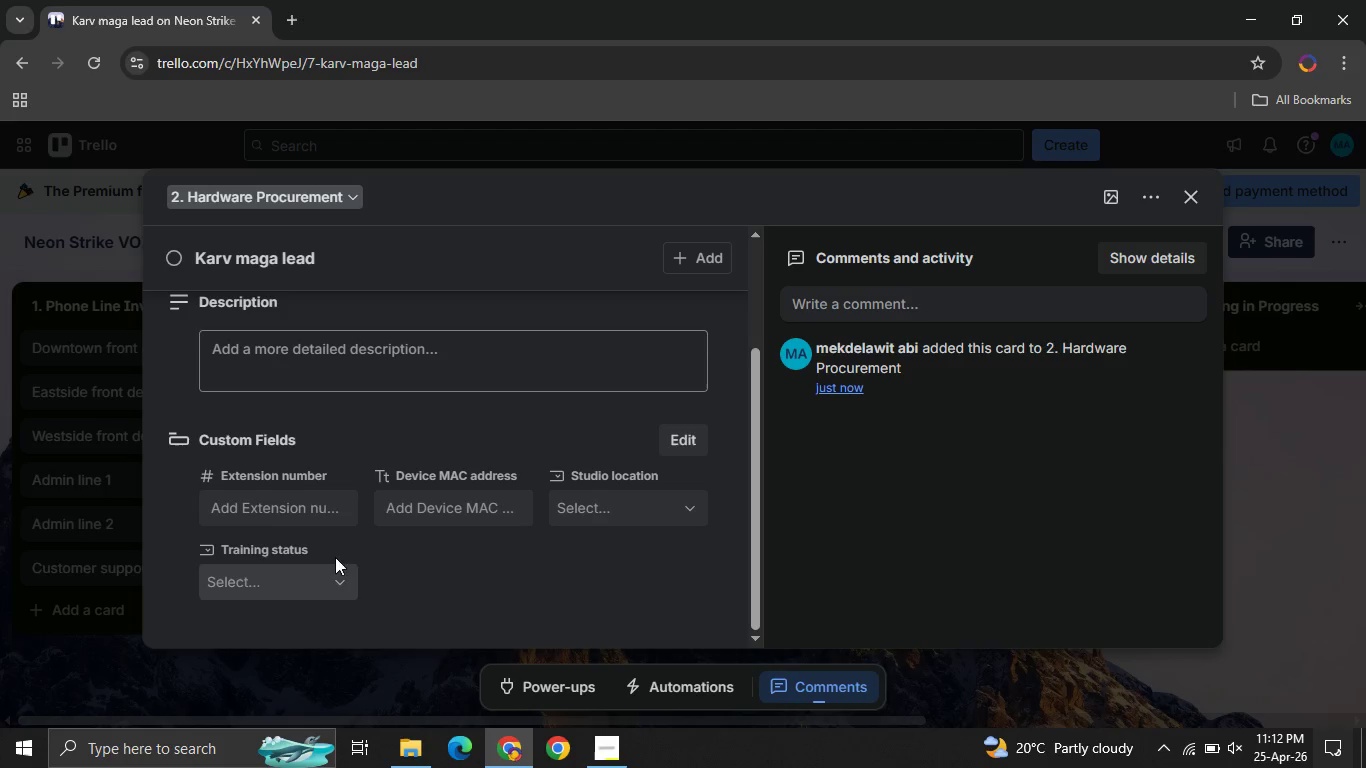 
left_click([611, 560])
 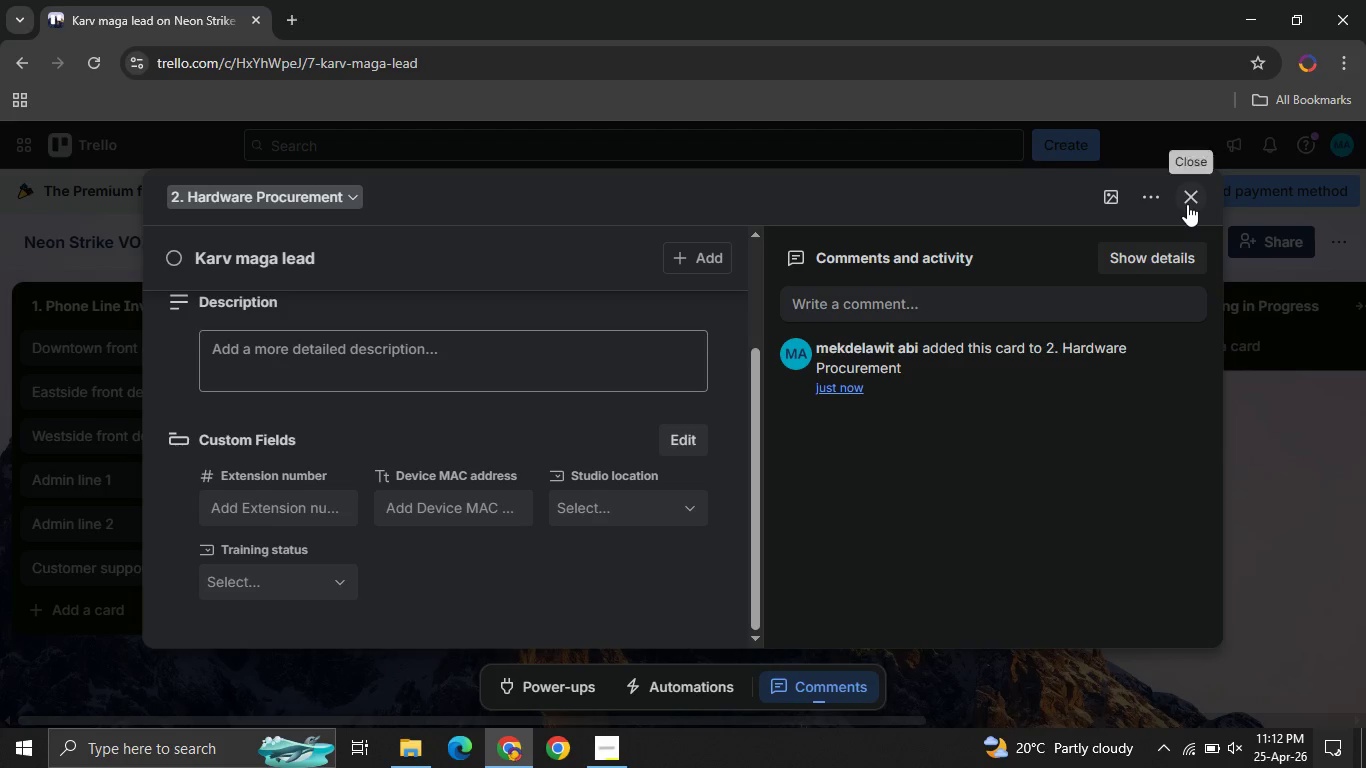 
left_click([1187, 204])
 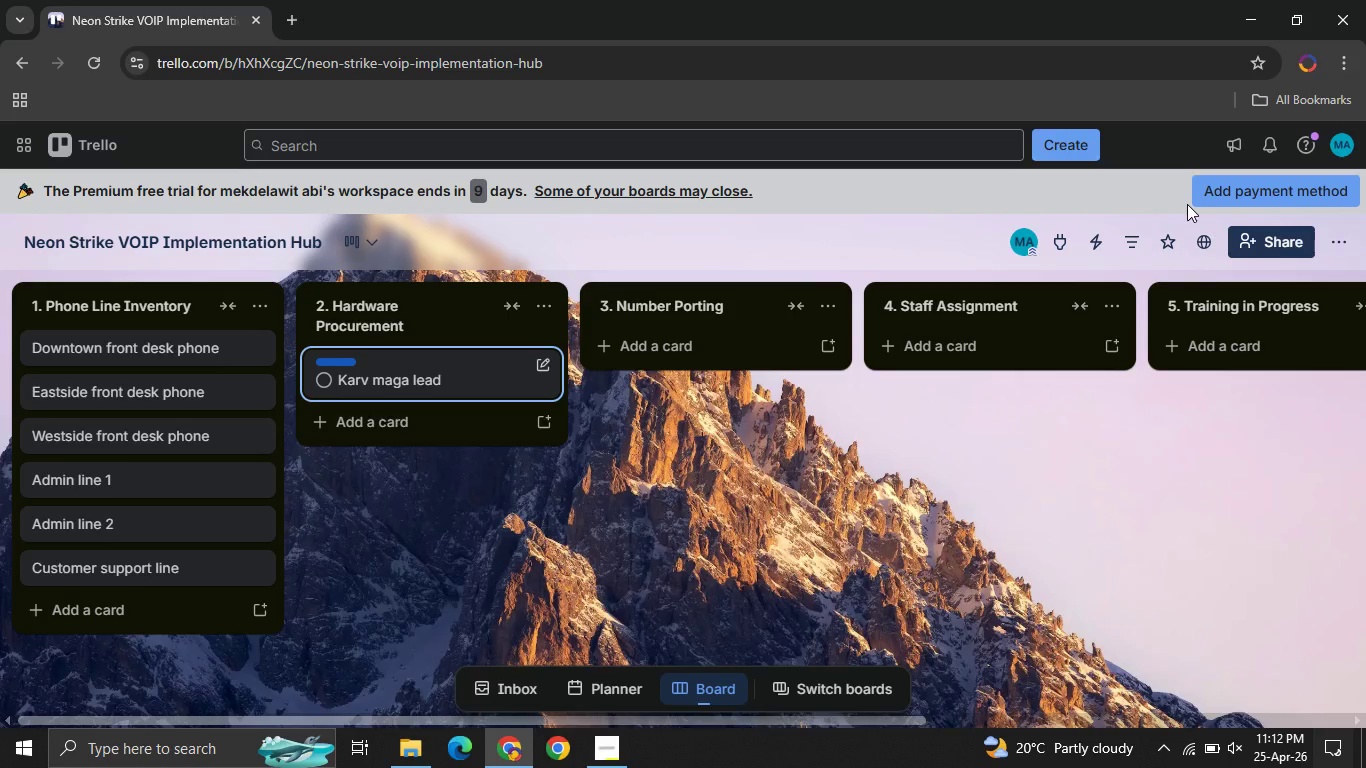 
wait(8.89)
 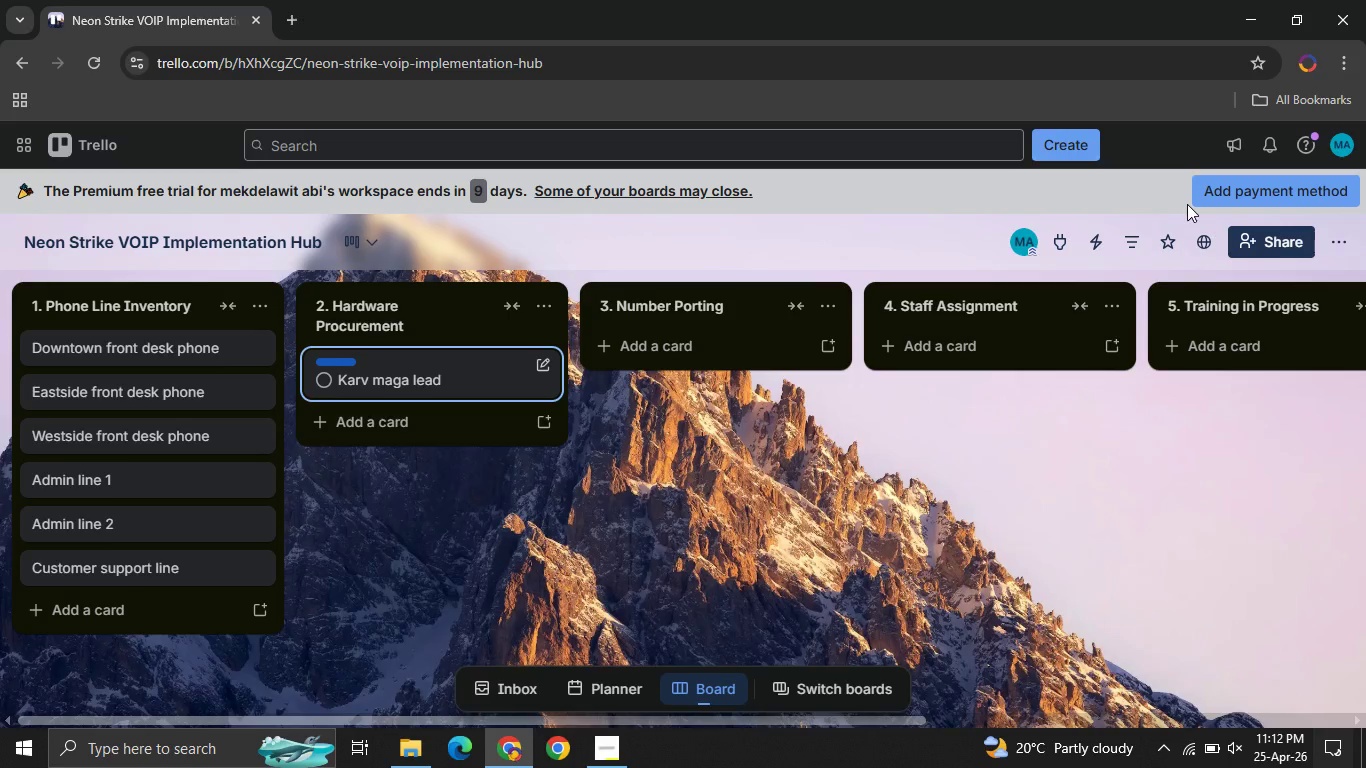 
left_click([392, 419])
 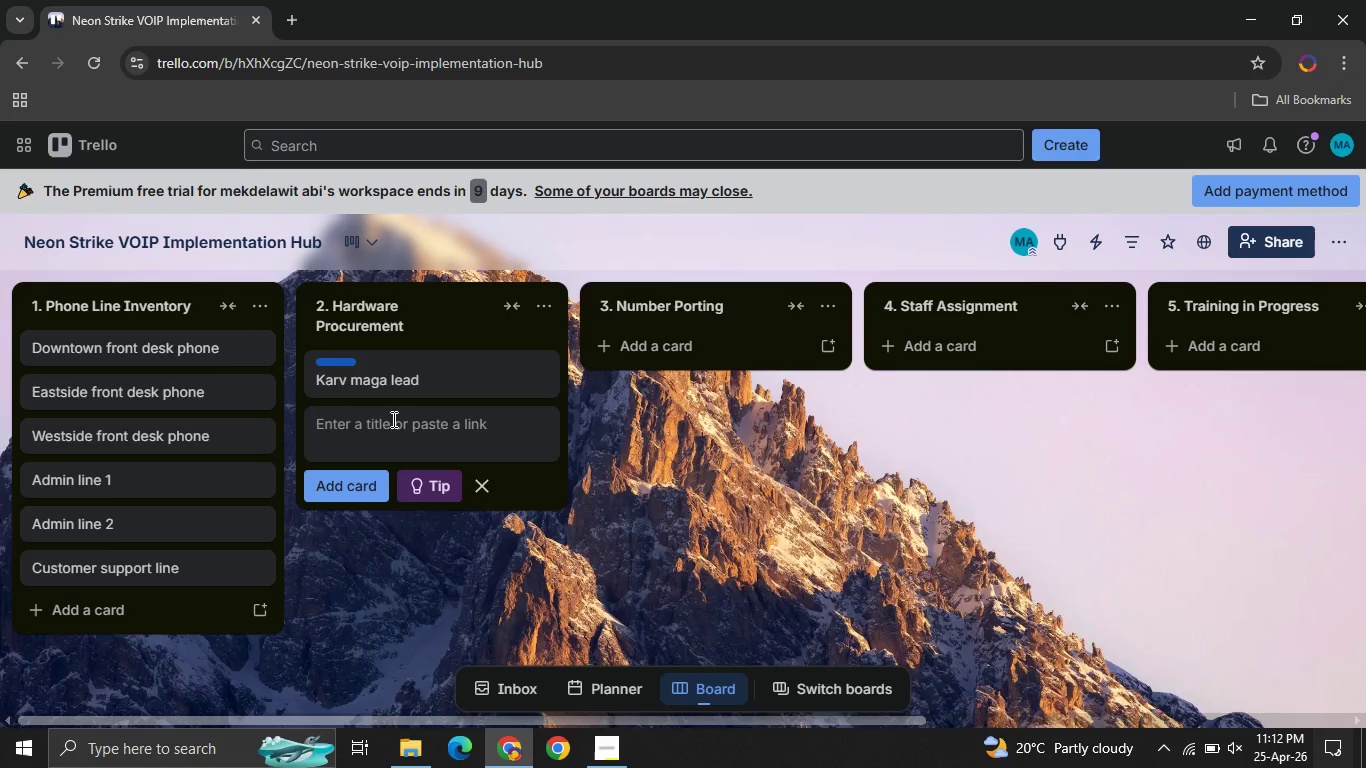 
left_click([392, 419])
 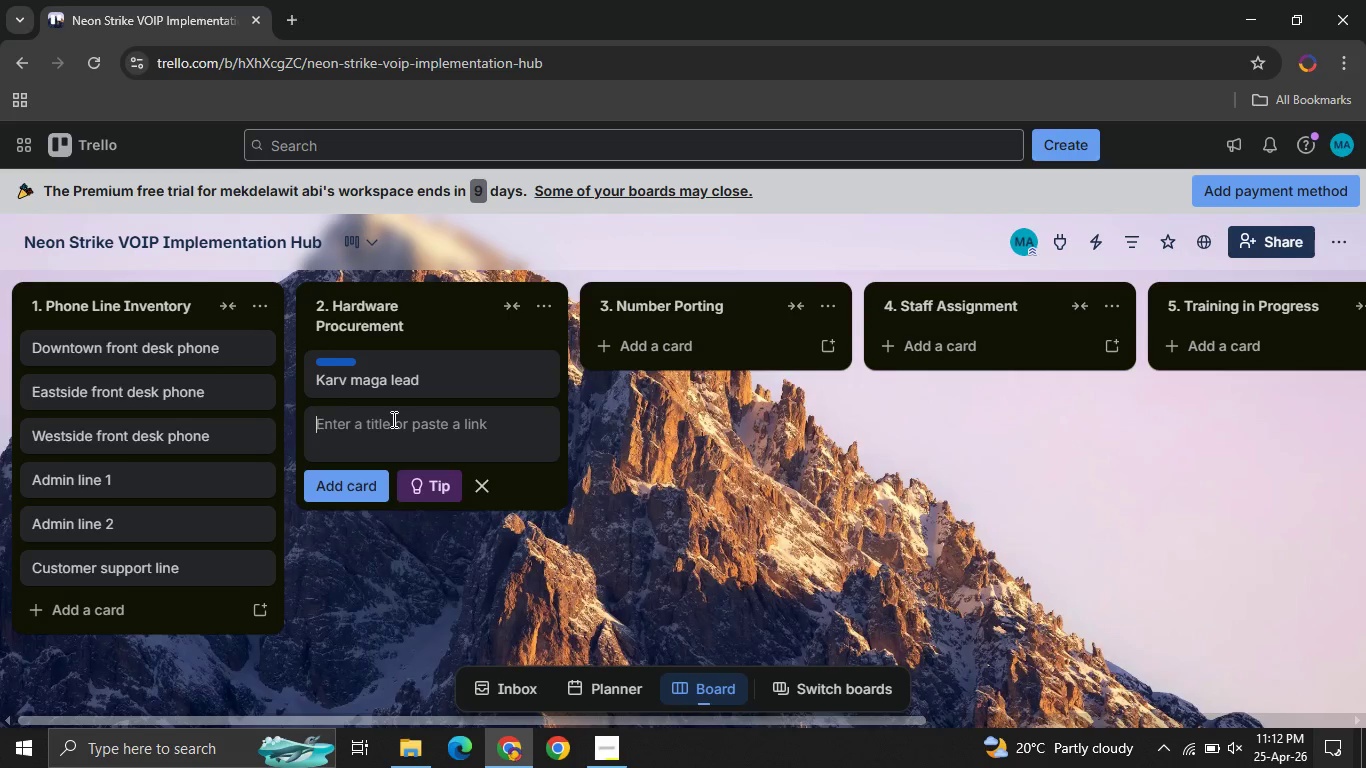 
type(Break )
key(Backspace)
type(dance lead)
 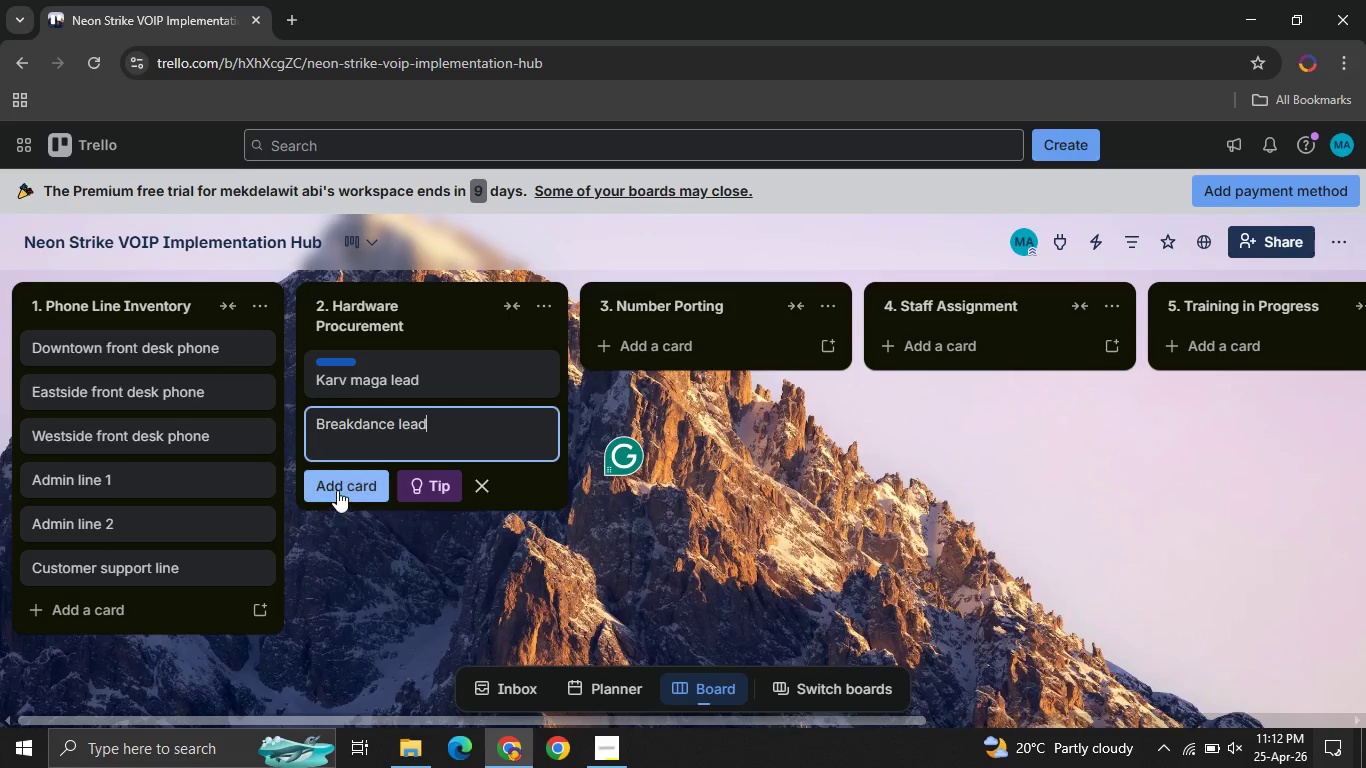 
left_click([337, 490])
 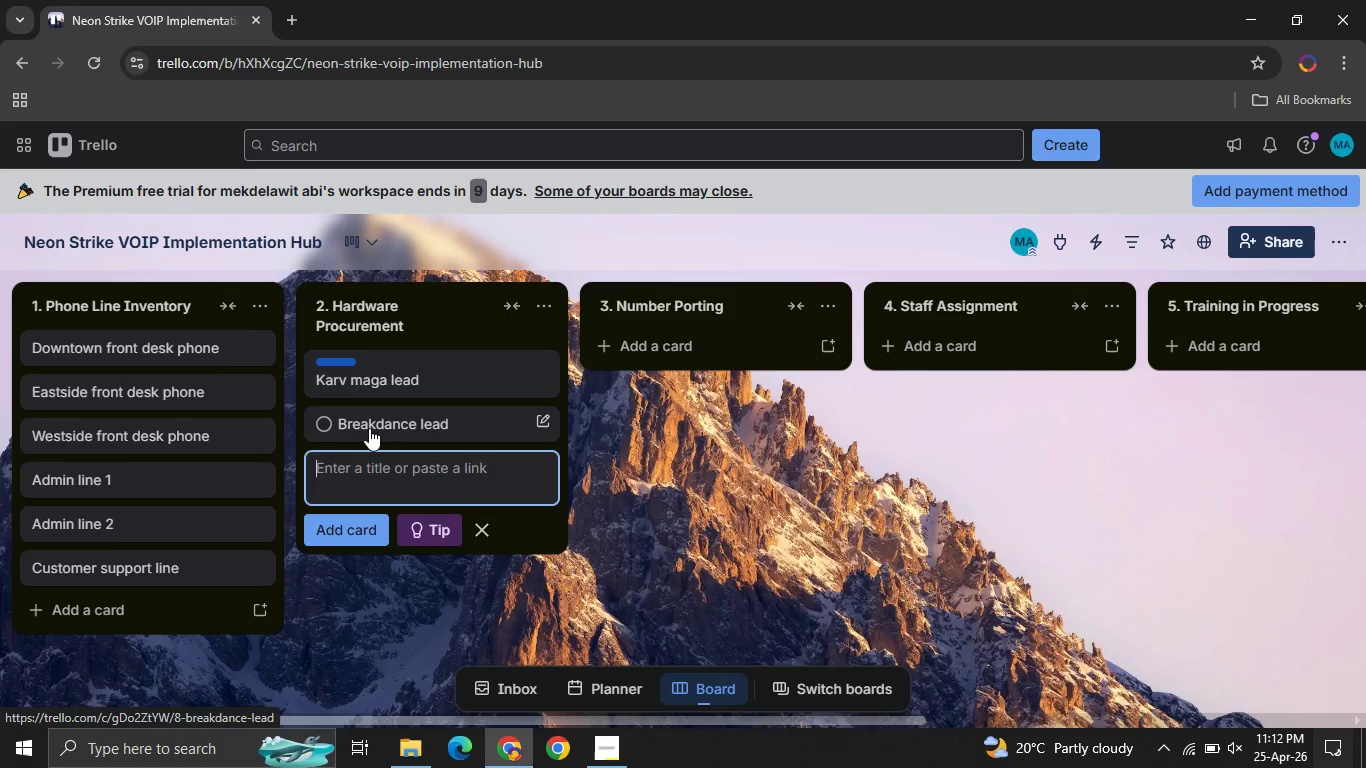 
left_click([369, 428])
 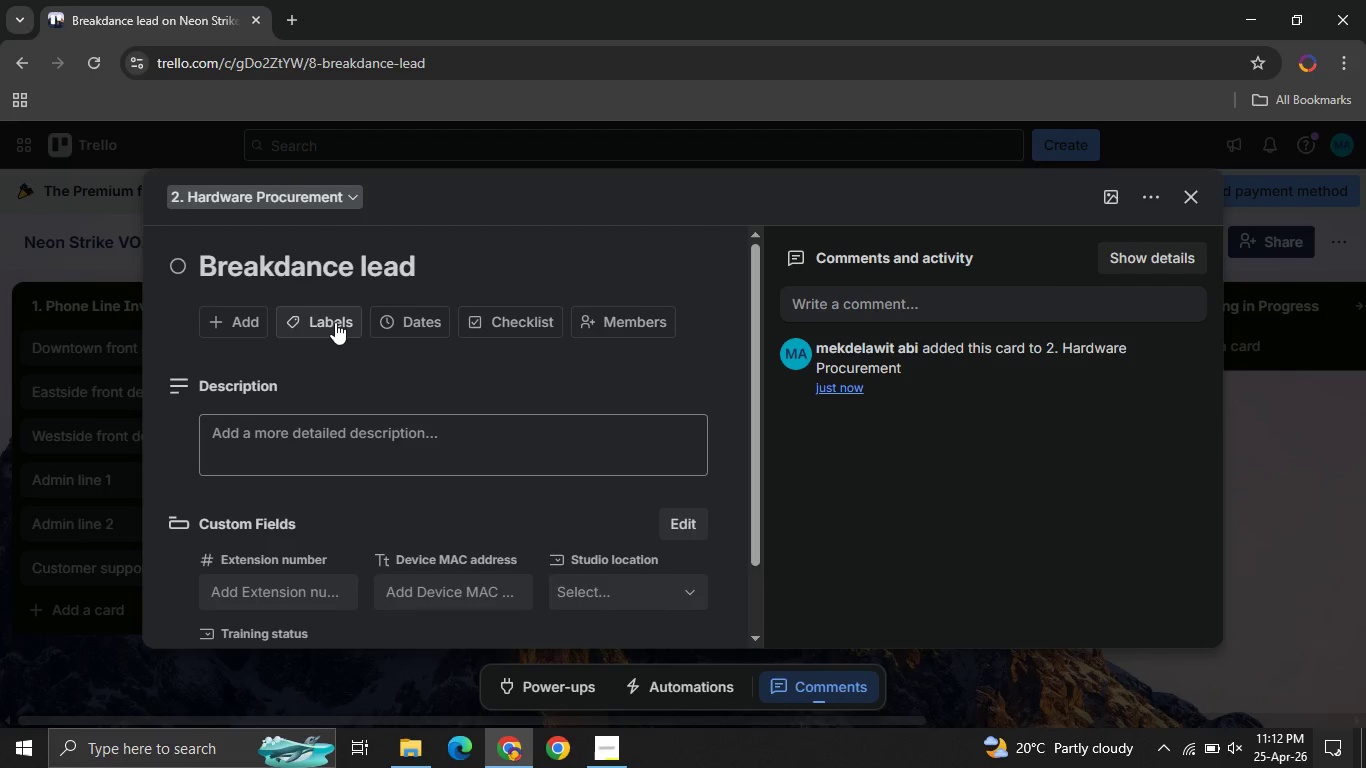 
left_click([335, 321])
 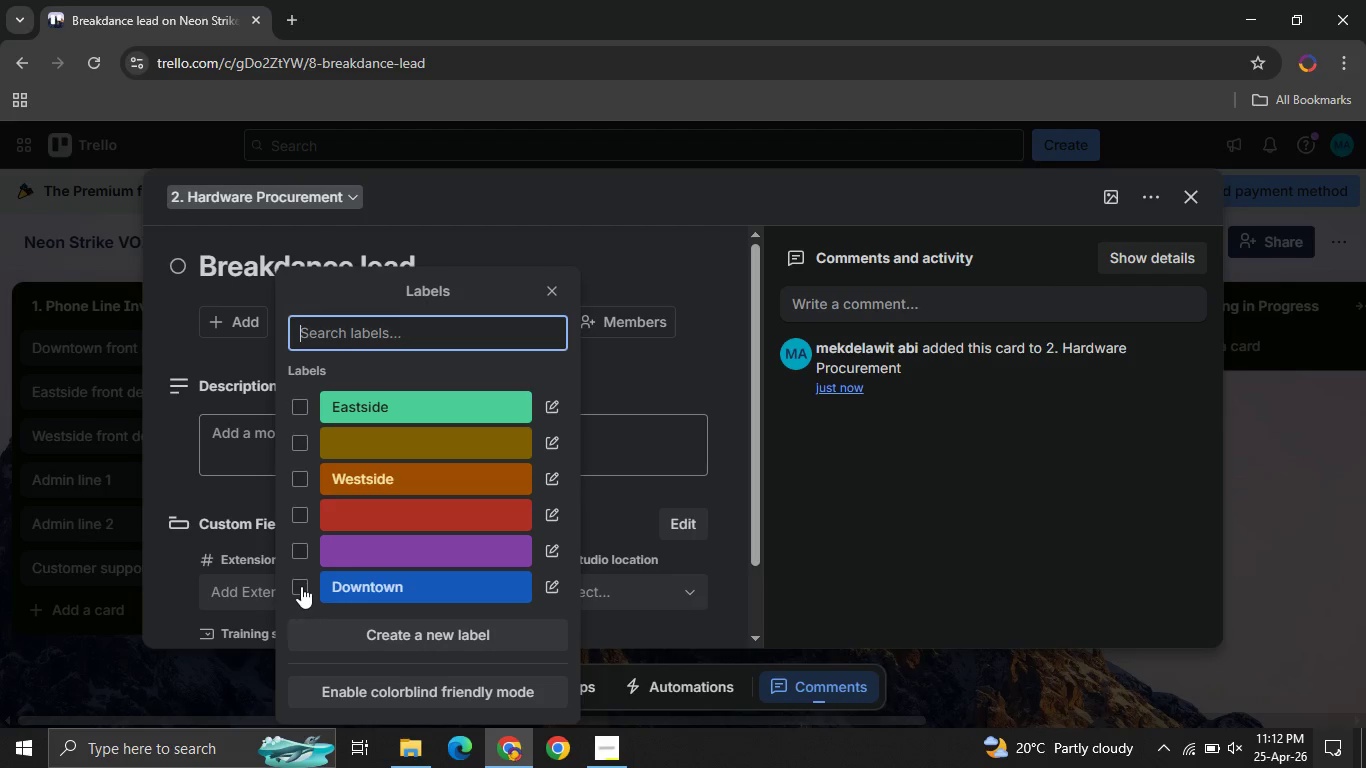 
left_click([301, 586])
 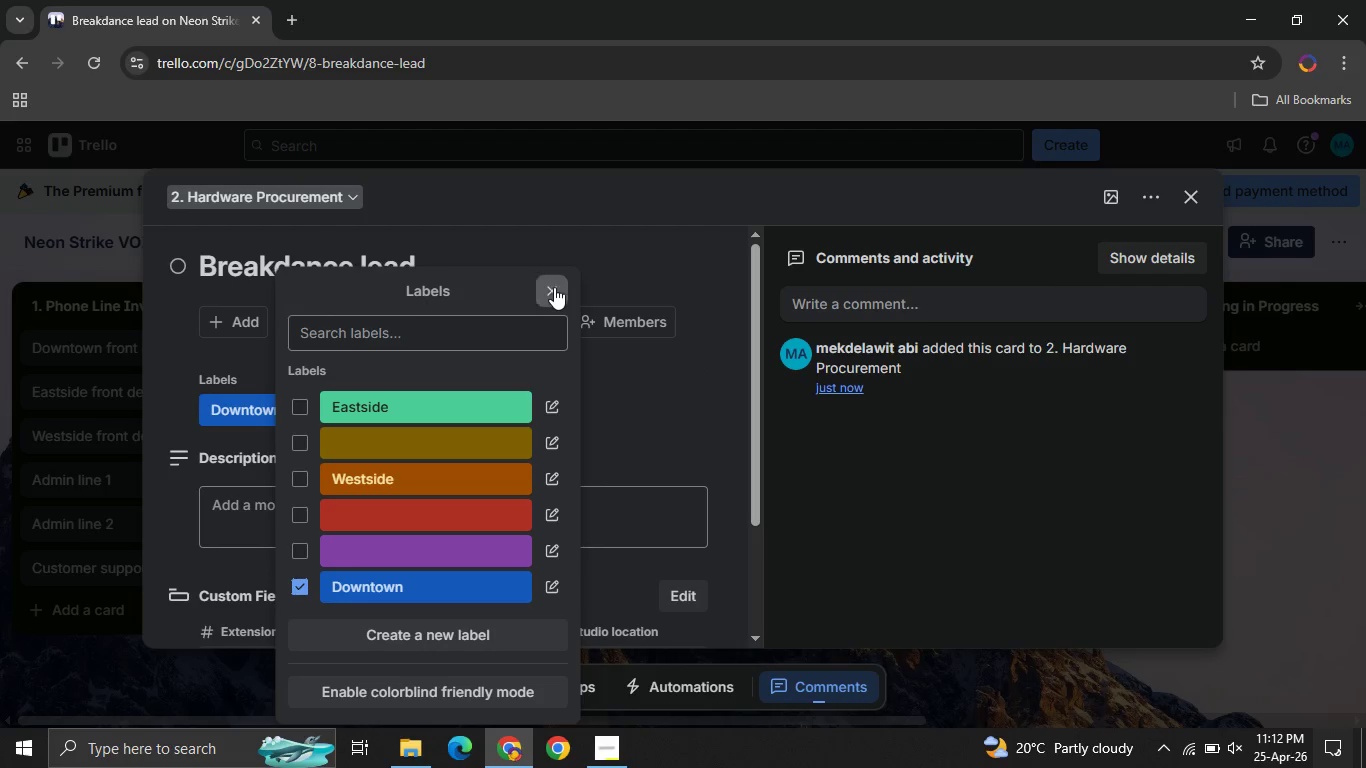 
left_click([554, 287])
 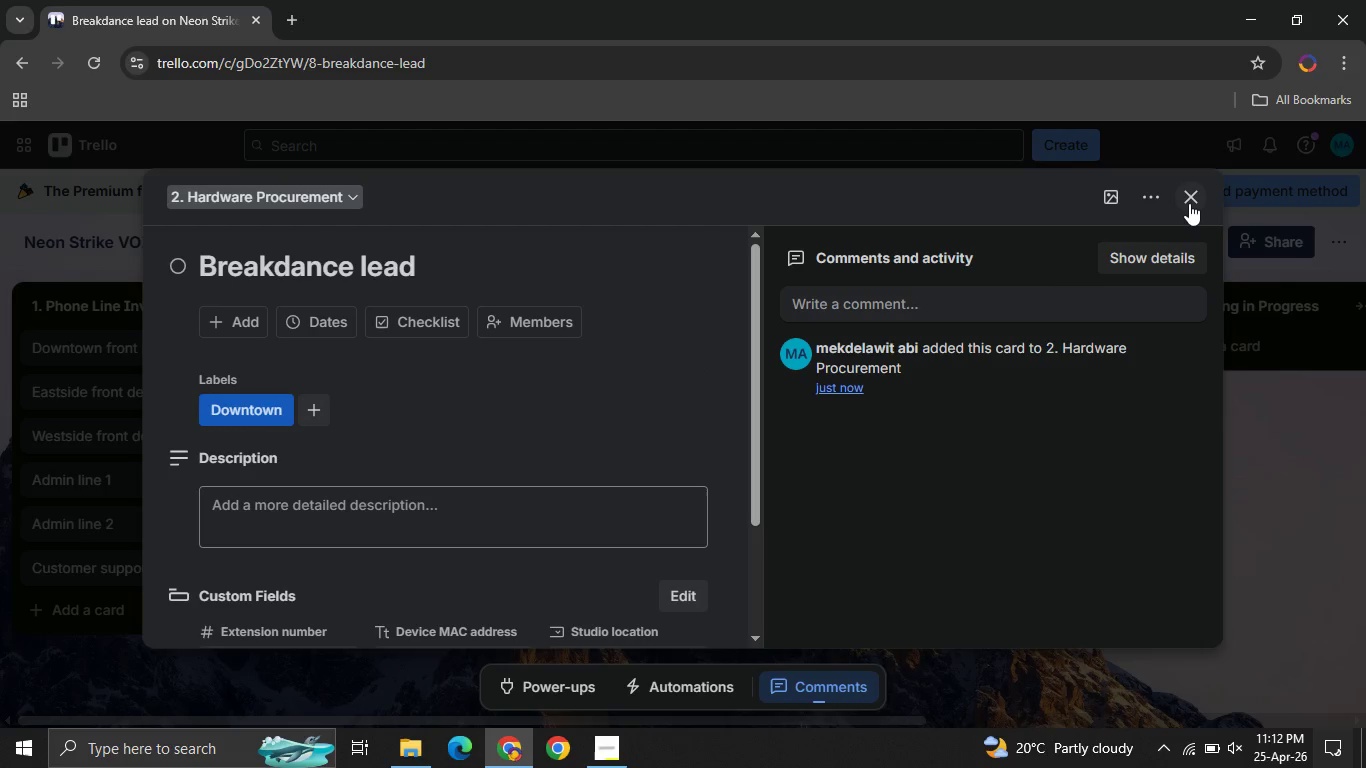 
left_click([1189, 203])
 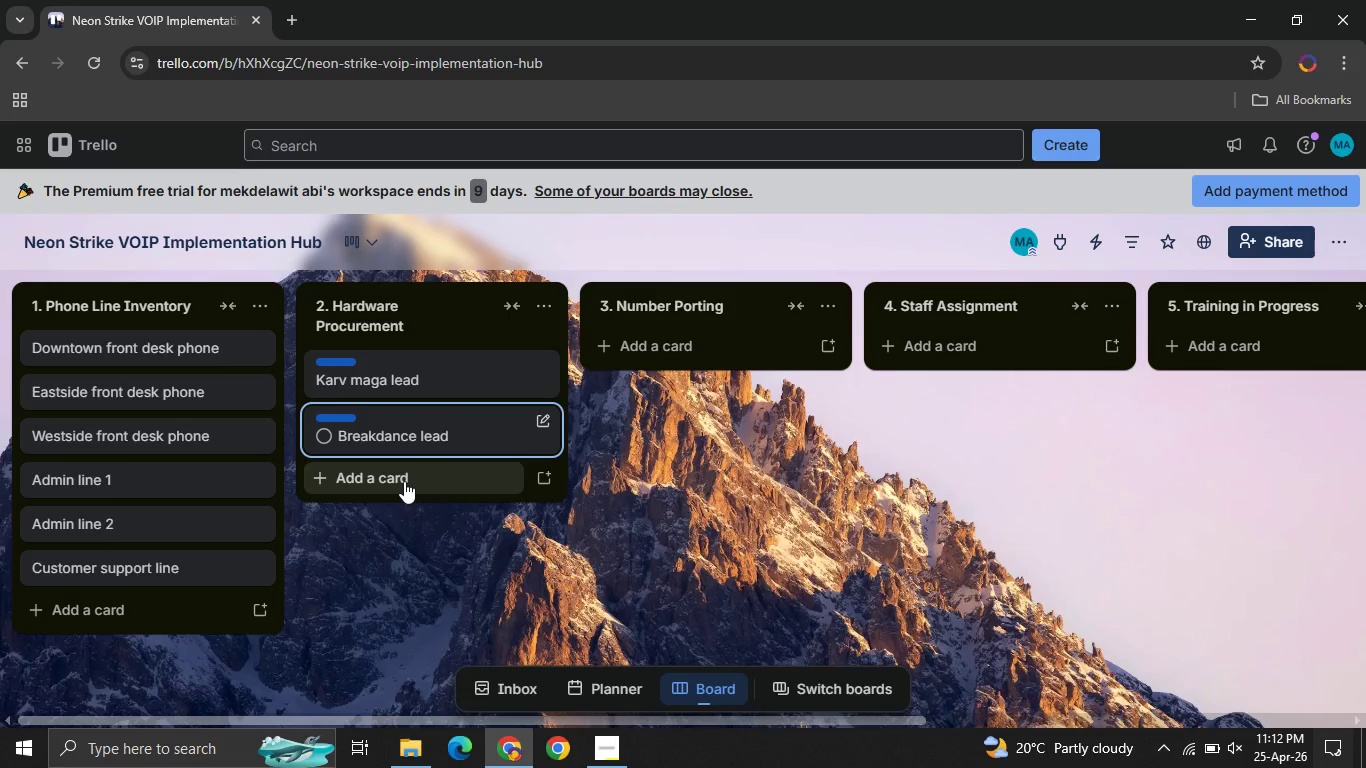 
left_click([404, 481])
 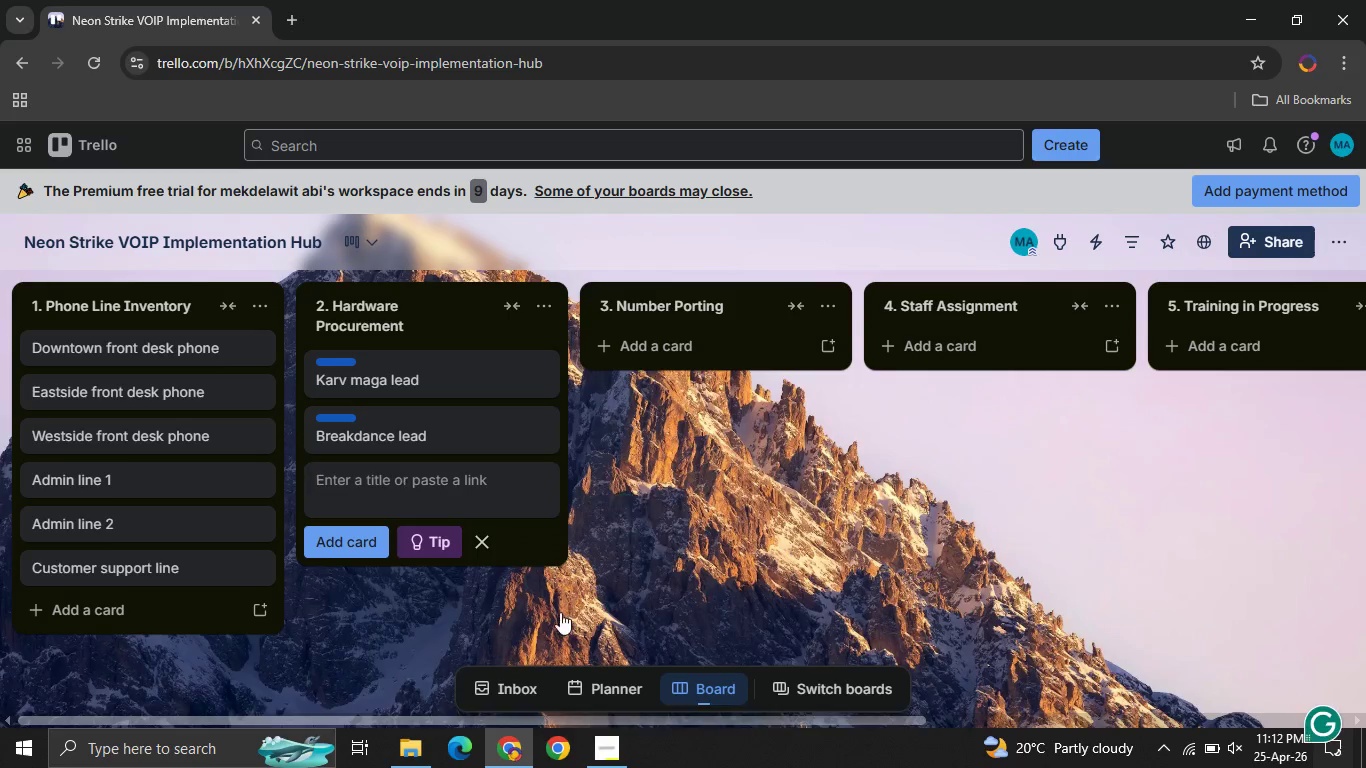 
wait(5.11)
 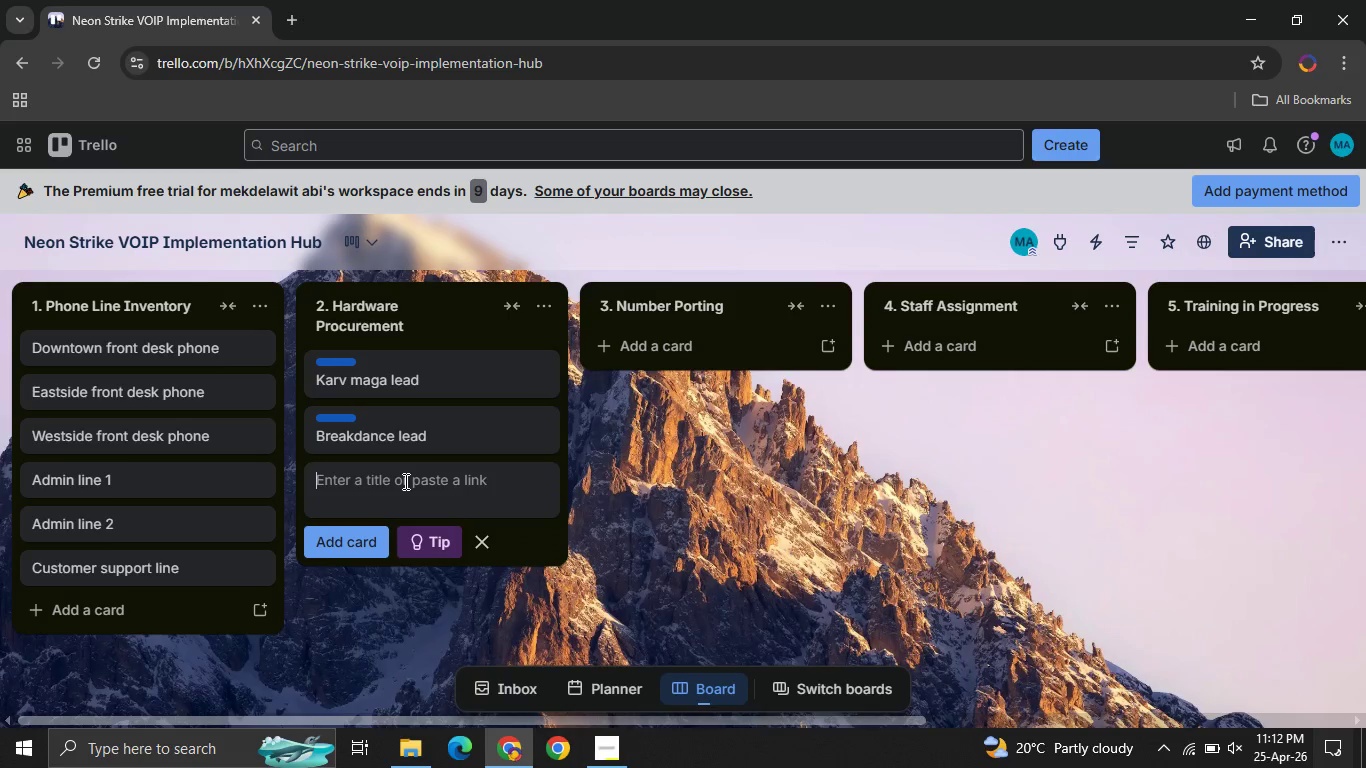 
left_click([597, 762])